 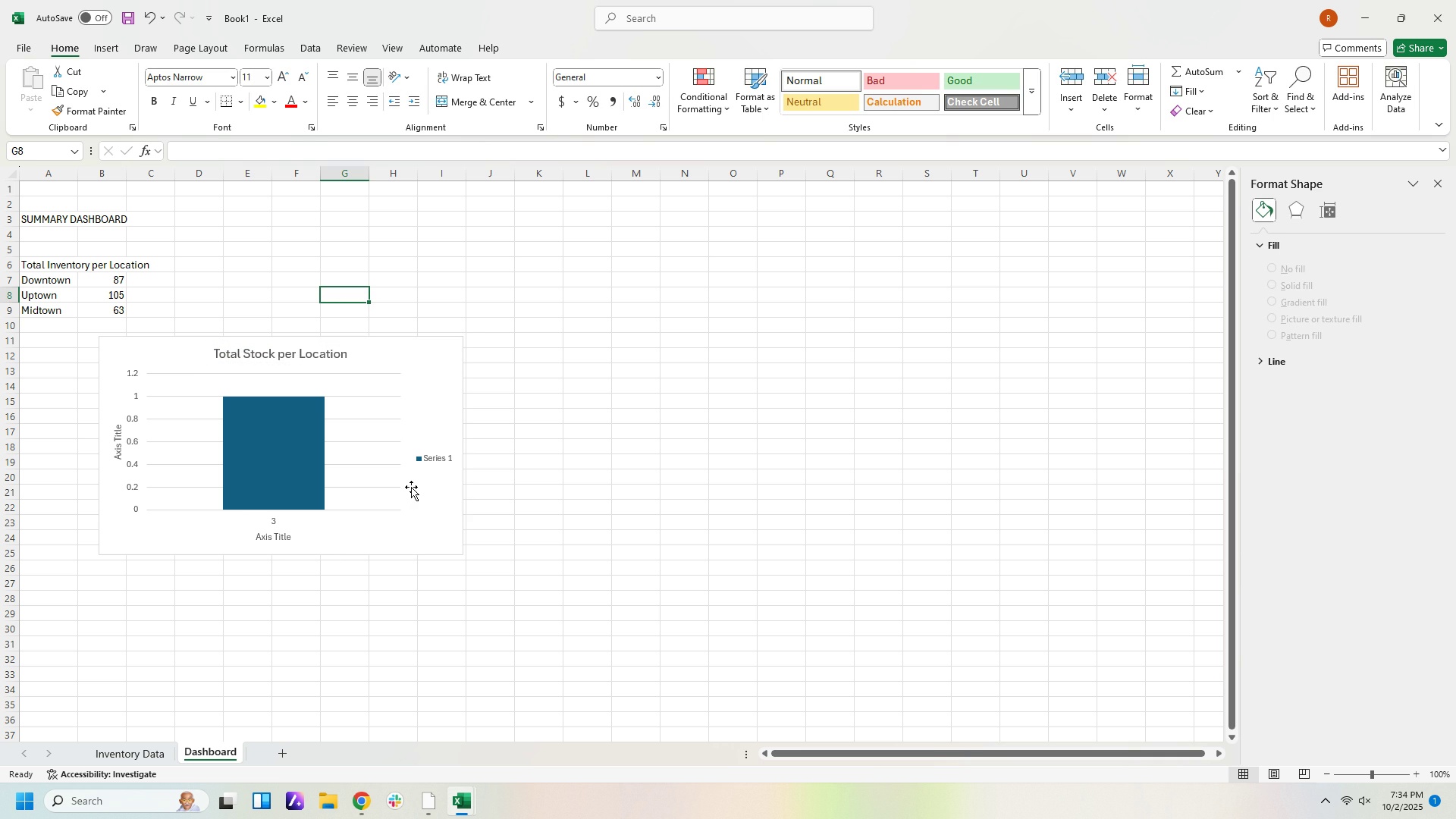 
left_click([282, 537])
 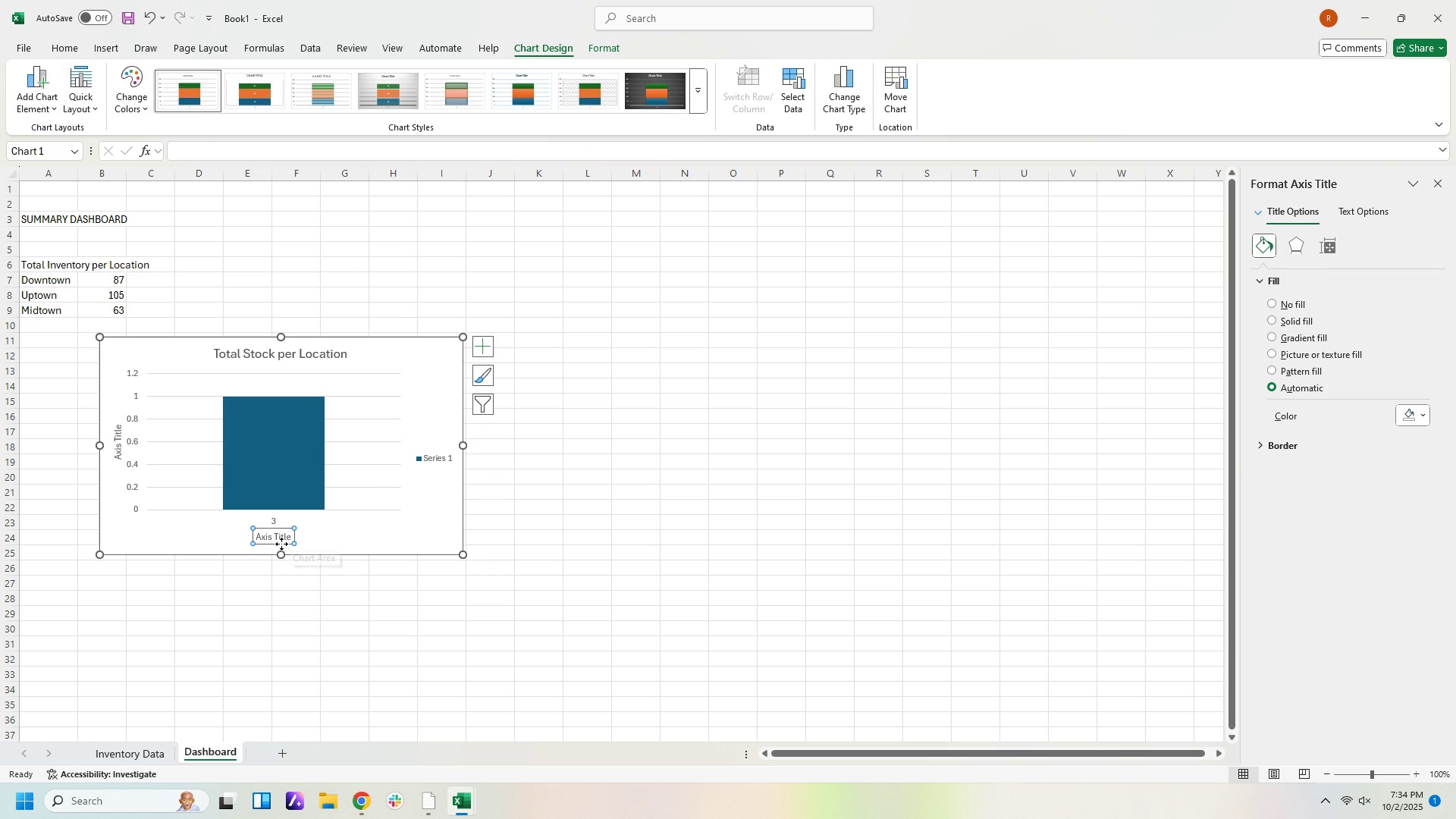 
left_click([278, 542])
 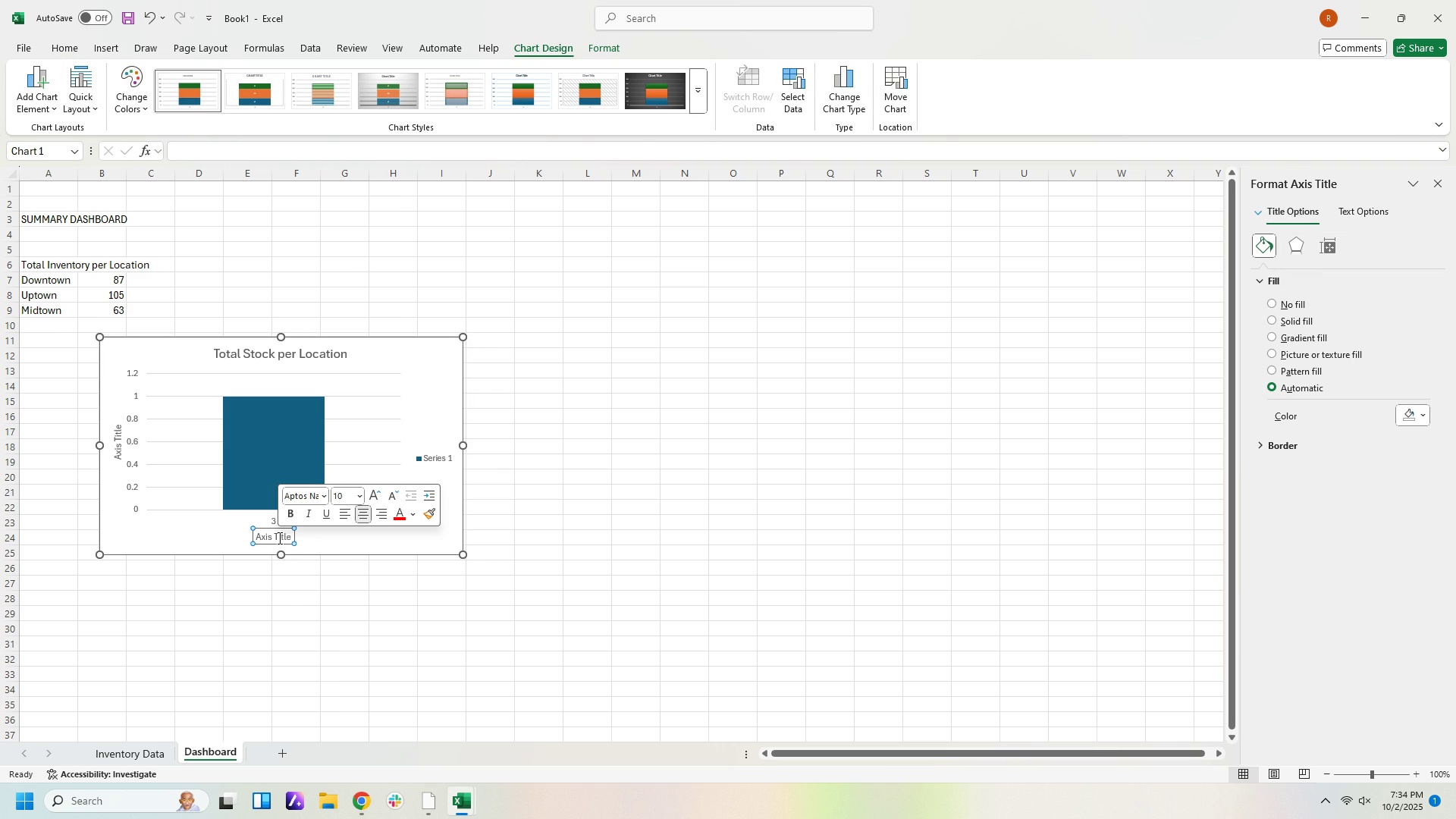 
double_click([278, 538])
 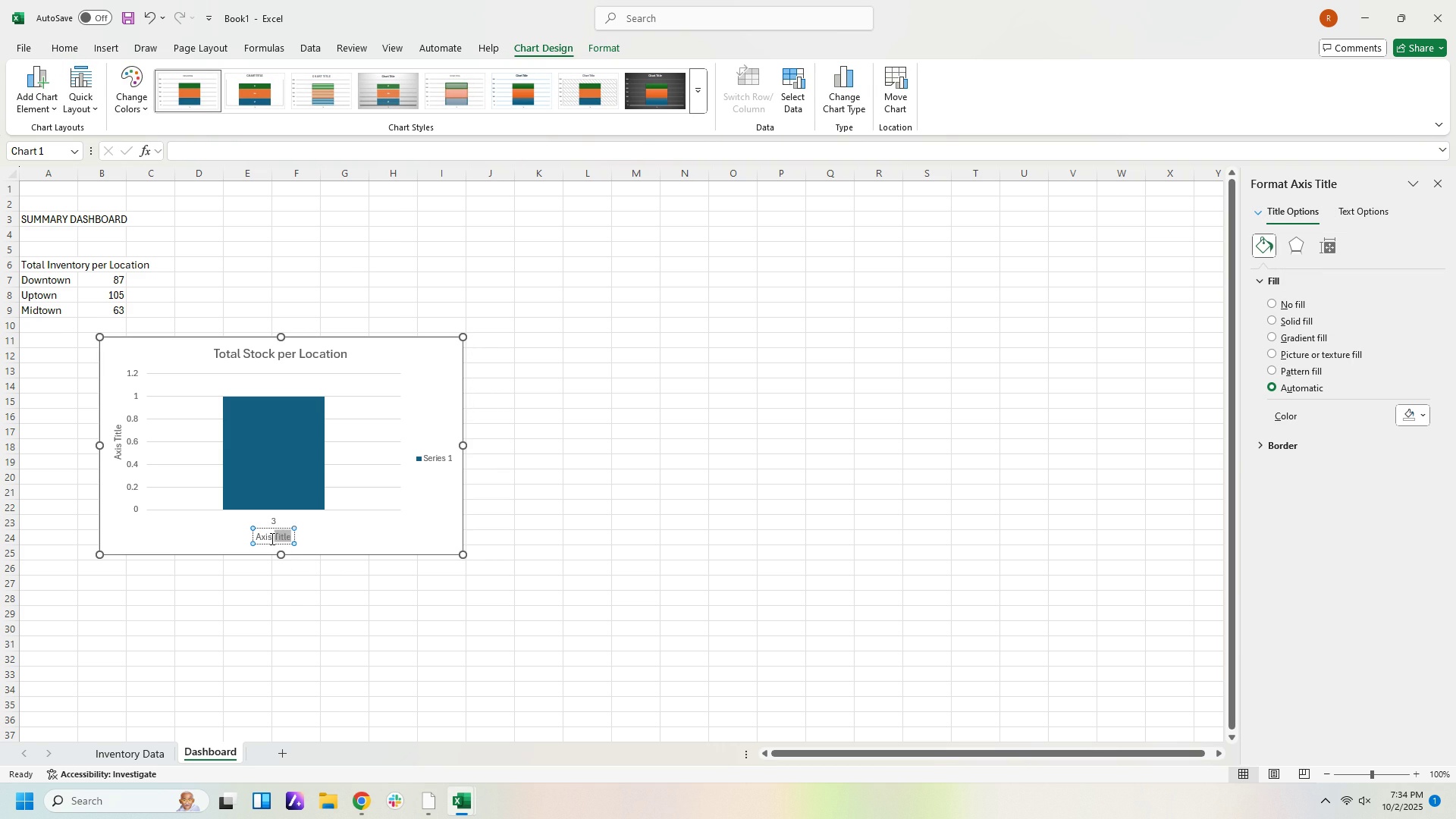 
key(Backspace)
key(Backspace)
key(Backspace)
key(Backspace)
key(Backspace)
key(Backspace)
type(Downtown)